 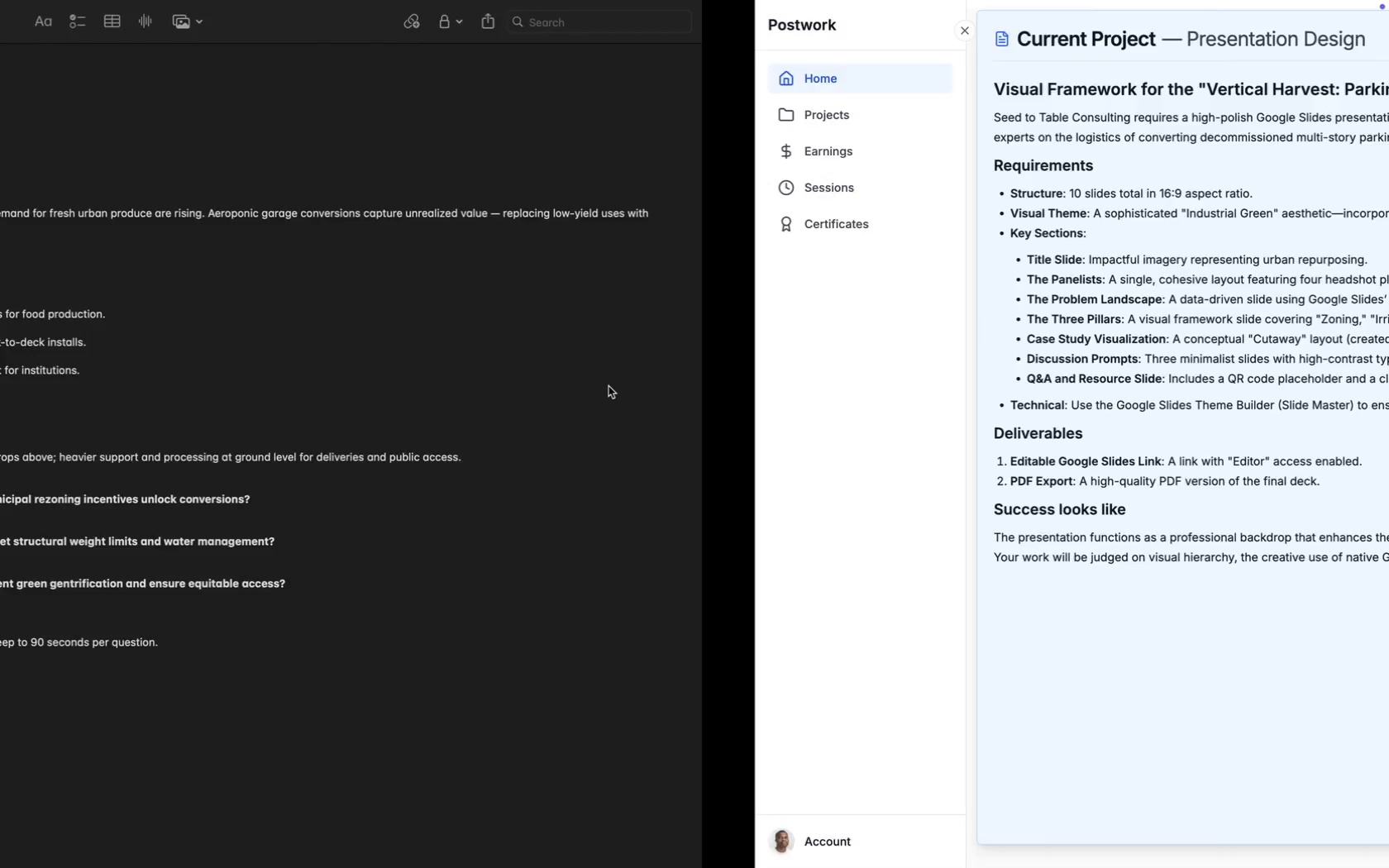 
scroll: coordinate [115, 304], scroll_direction: up, amount: 83.0
 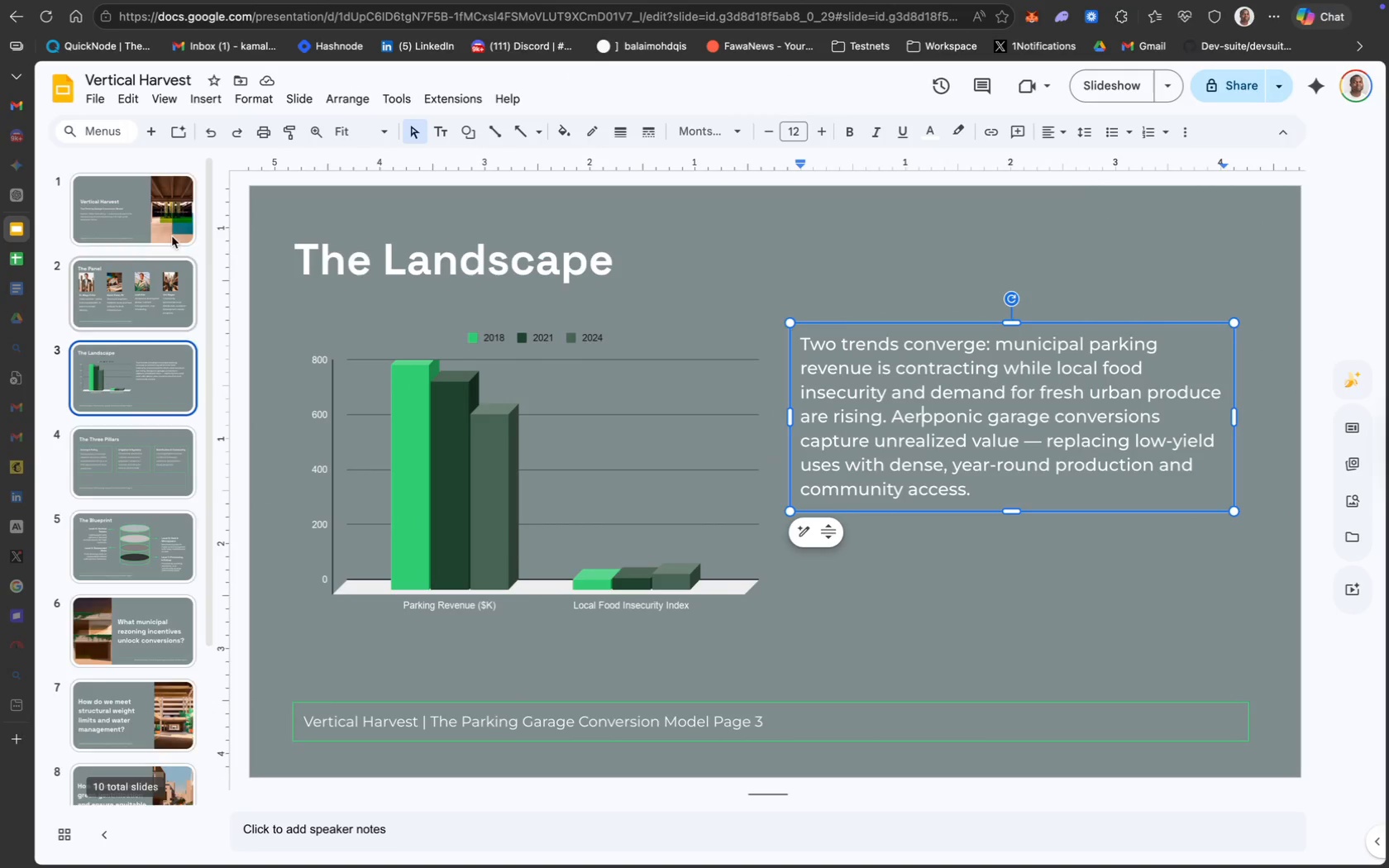 
wait(9.8)
 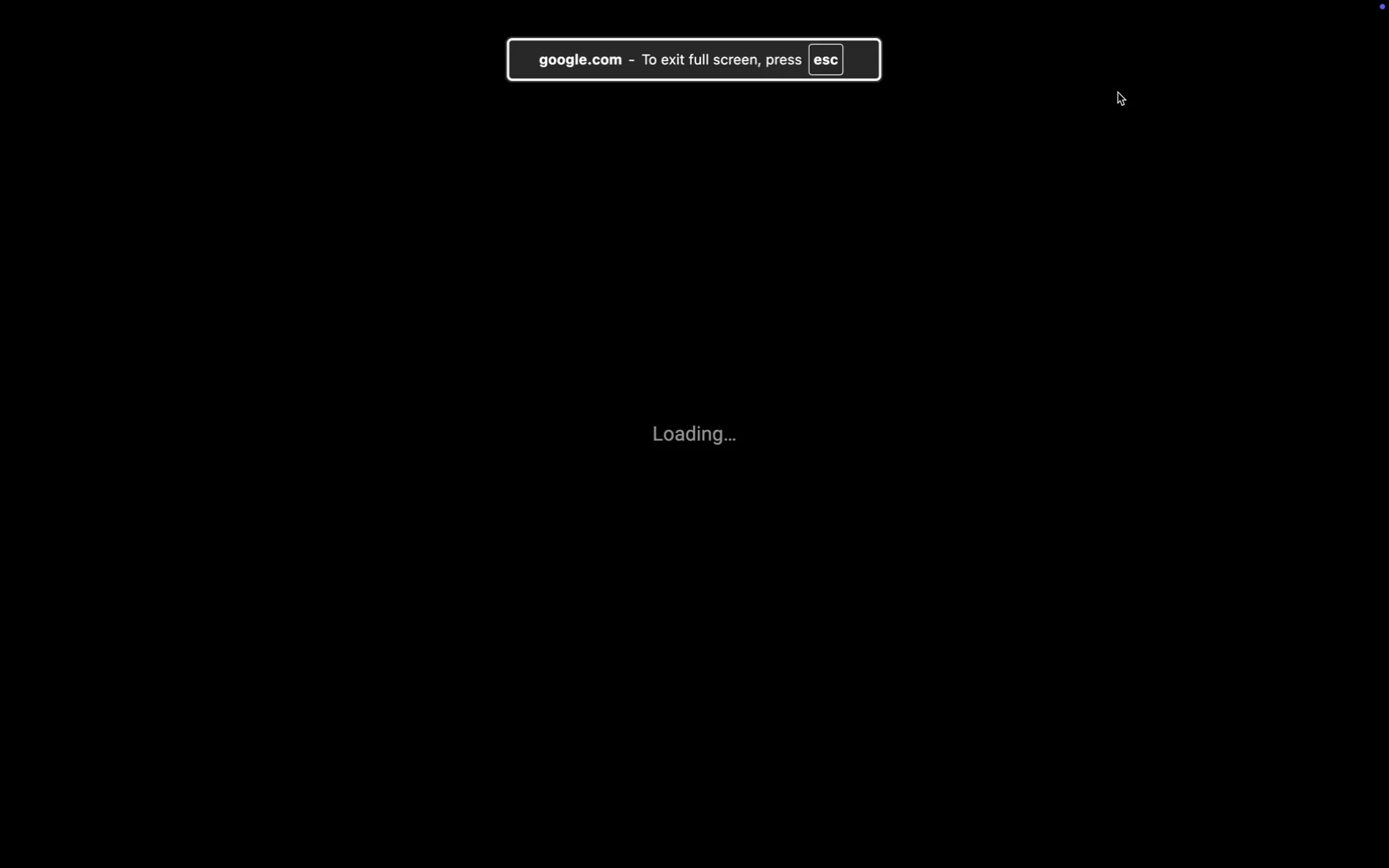 
left_click([1170, 17])
 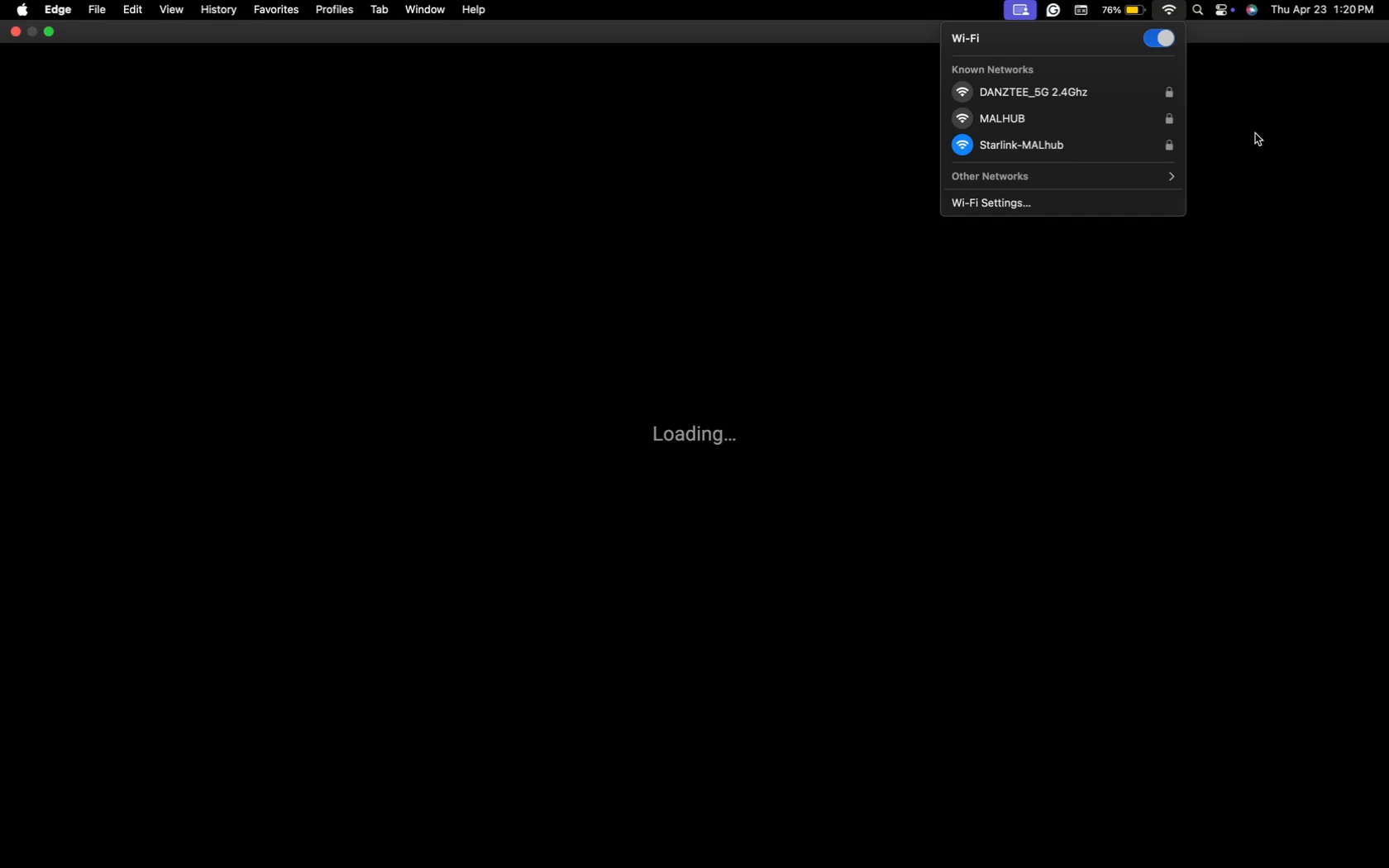 
left_click([1277, 177])
 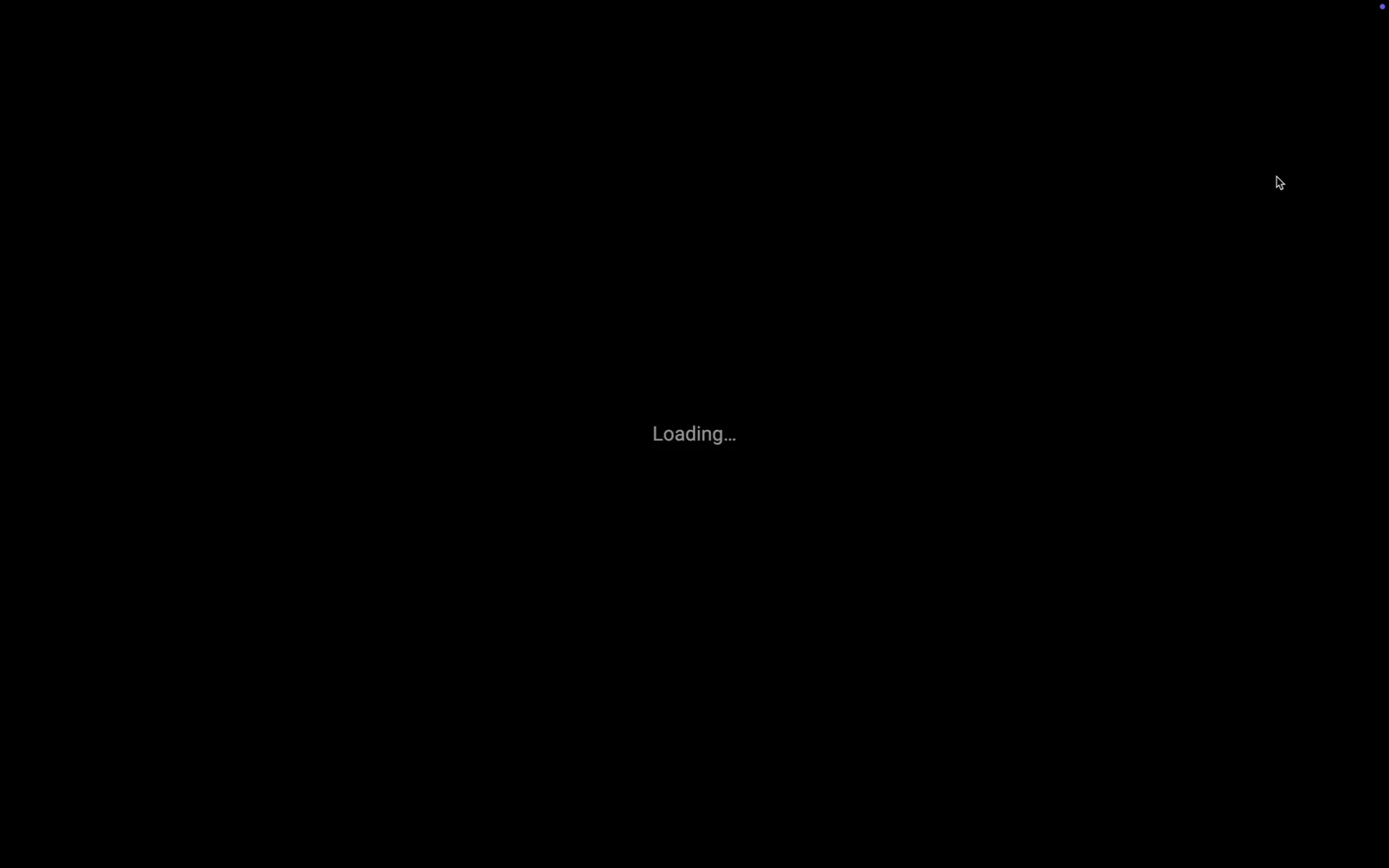 
wait(6.58)
 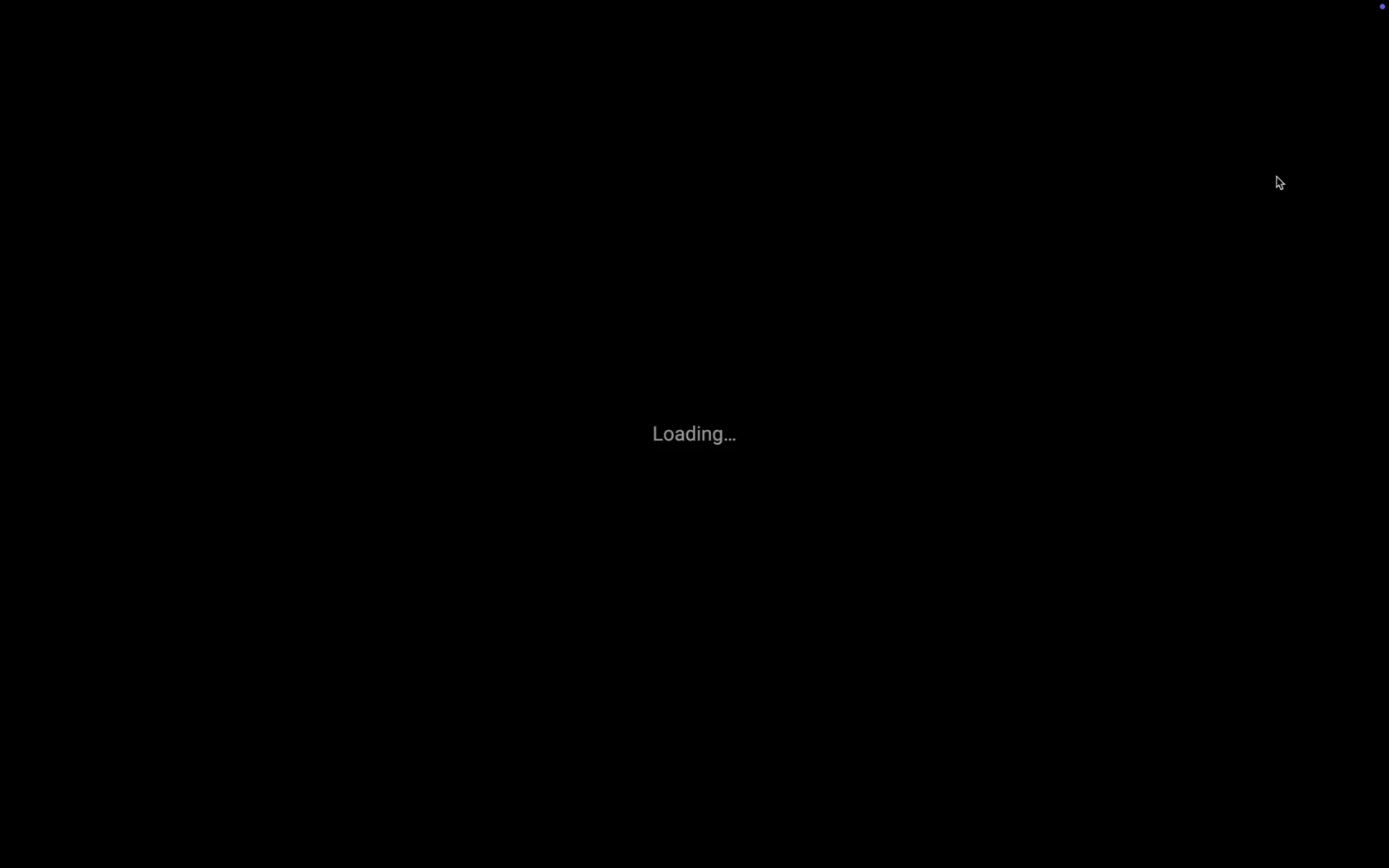 
key(Escape)
 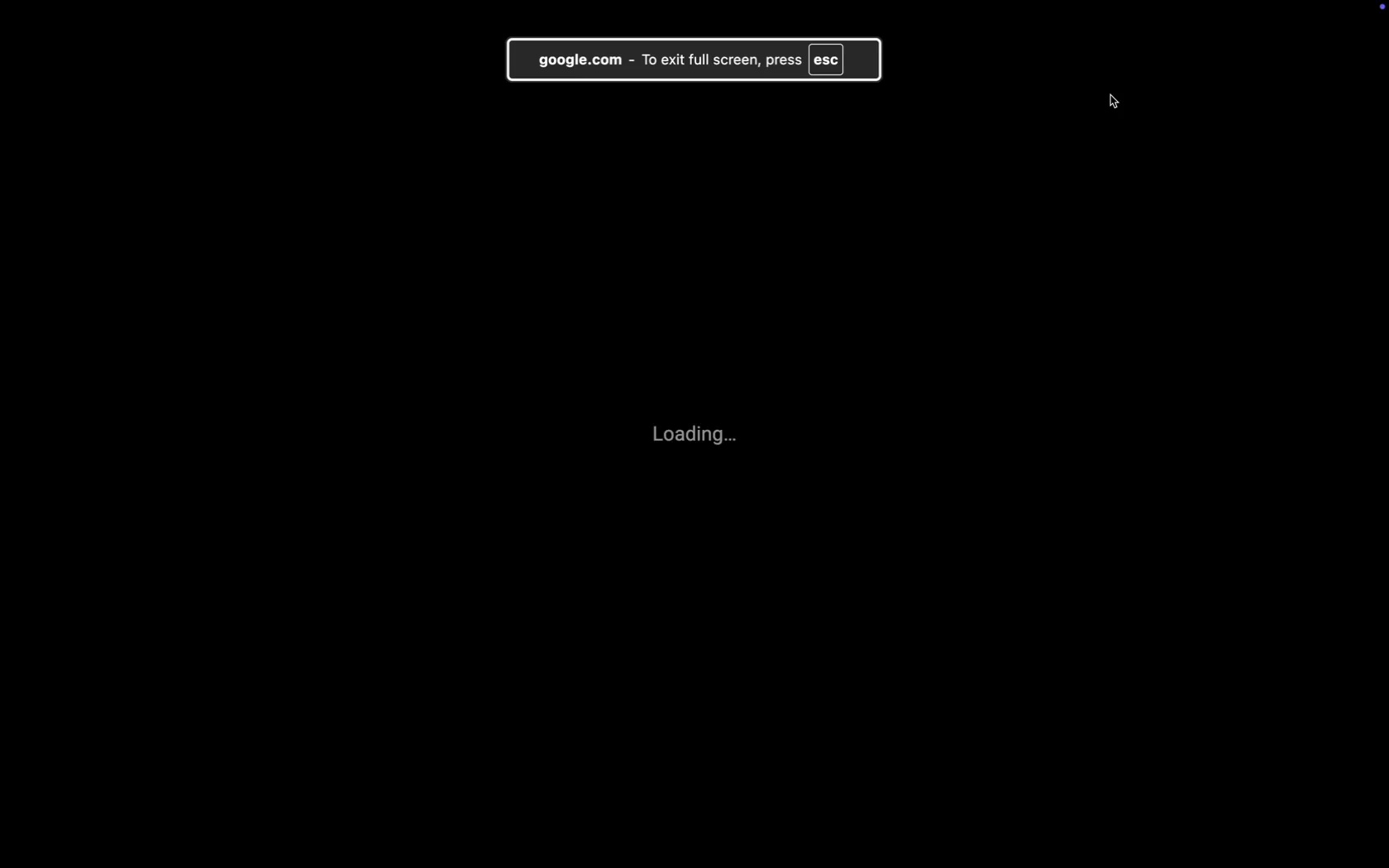 
wait(8.77)
 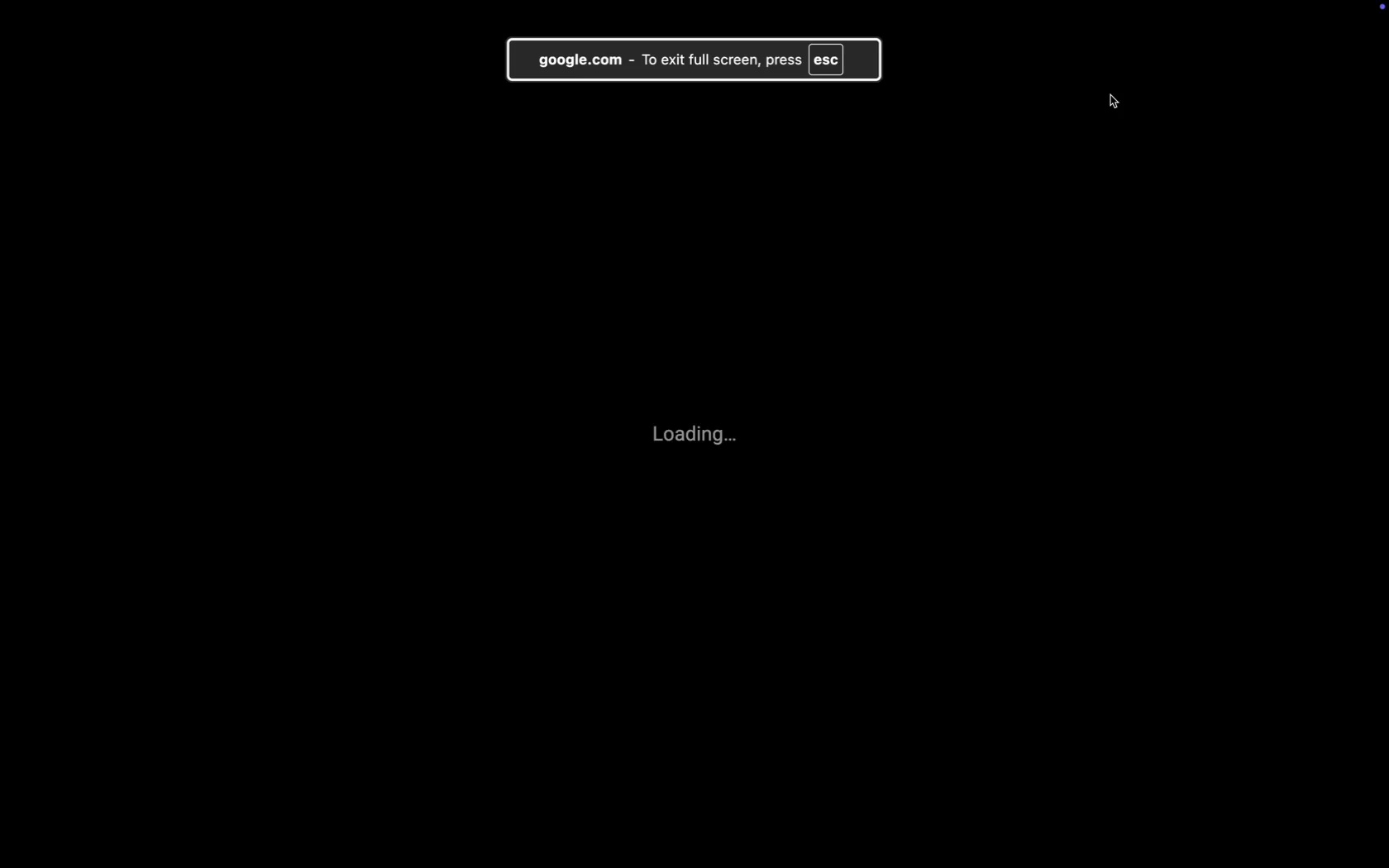 
key(Escape)